 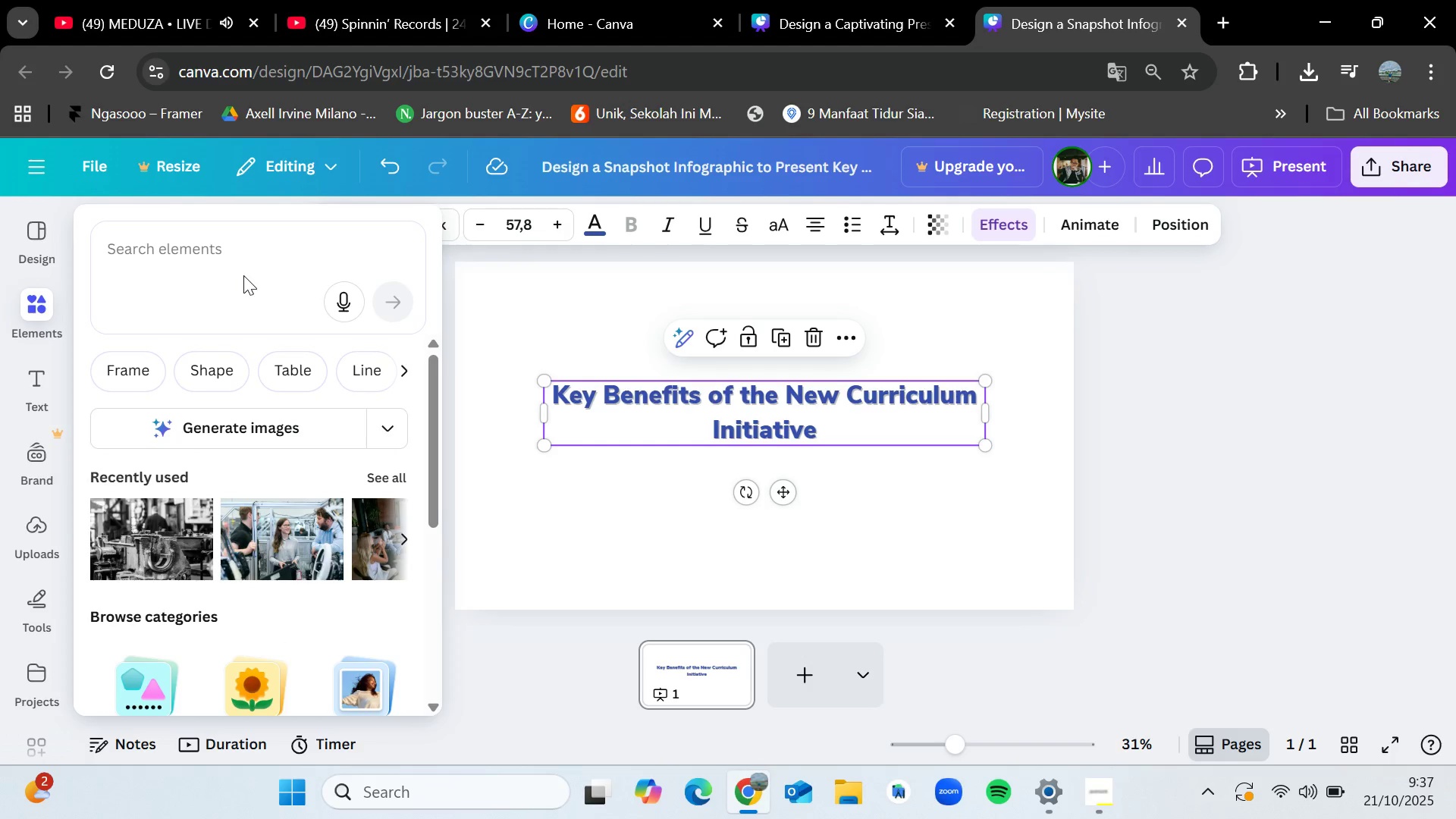 
left_click([229, 252])
 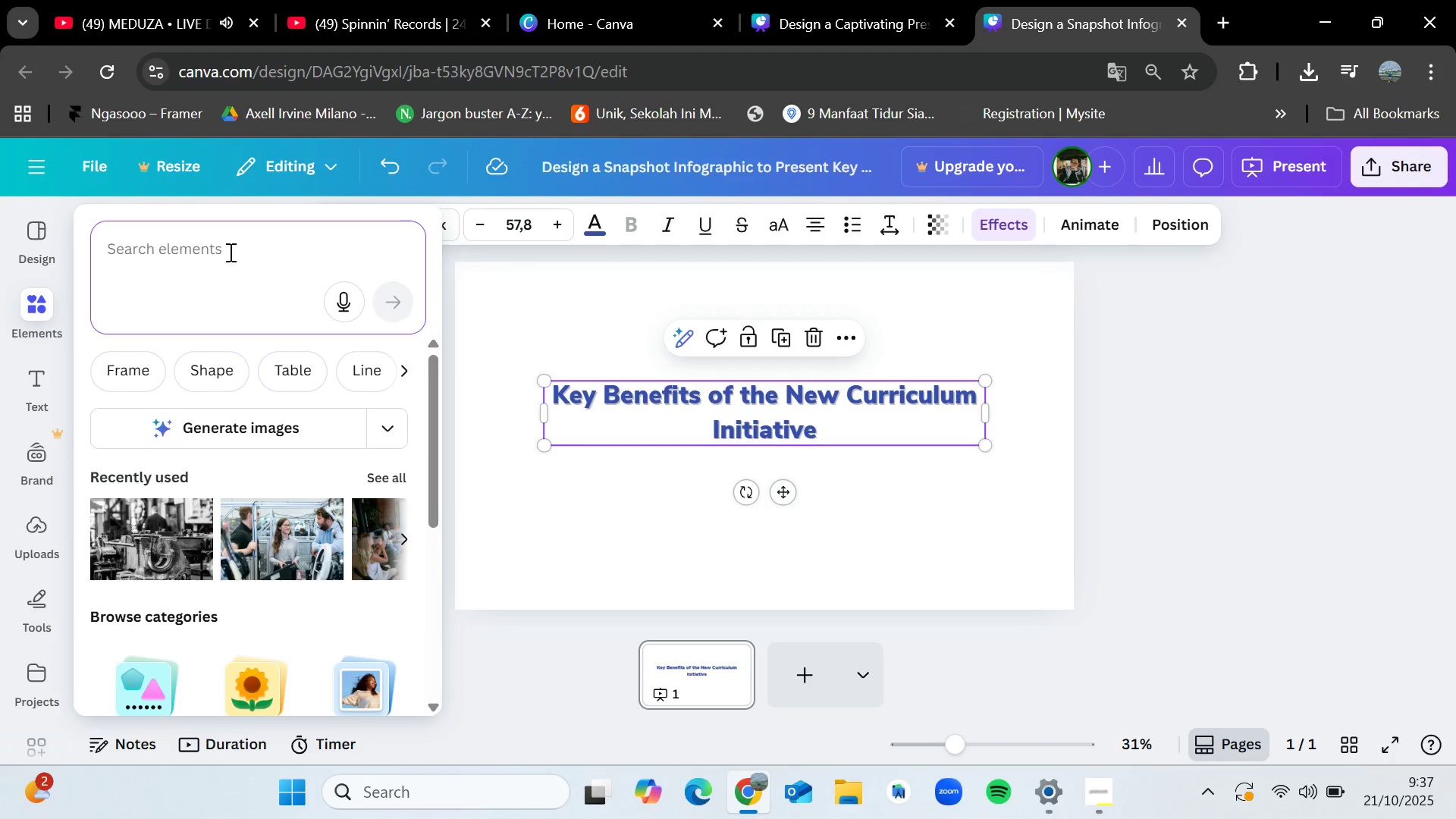 
type(school)
 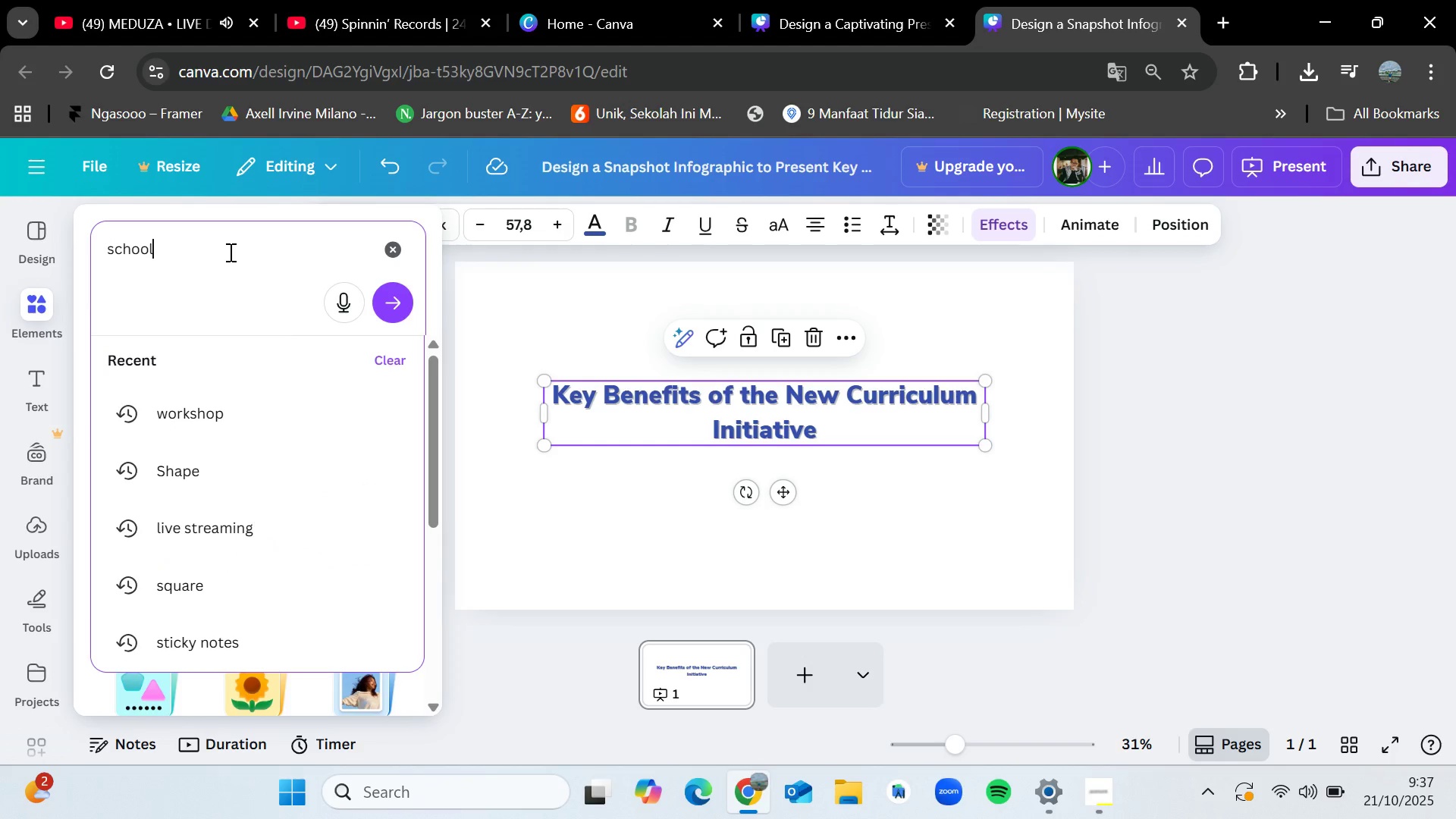 
key(Enter)
 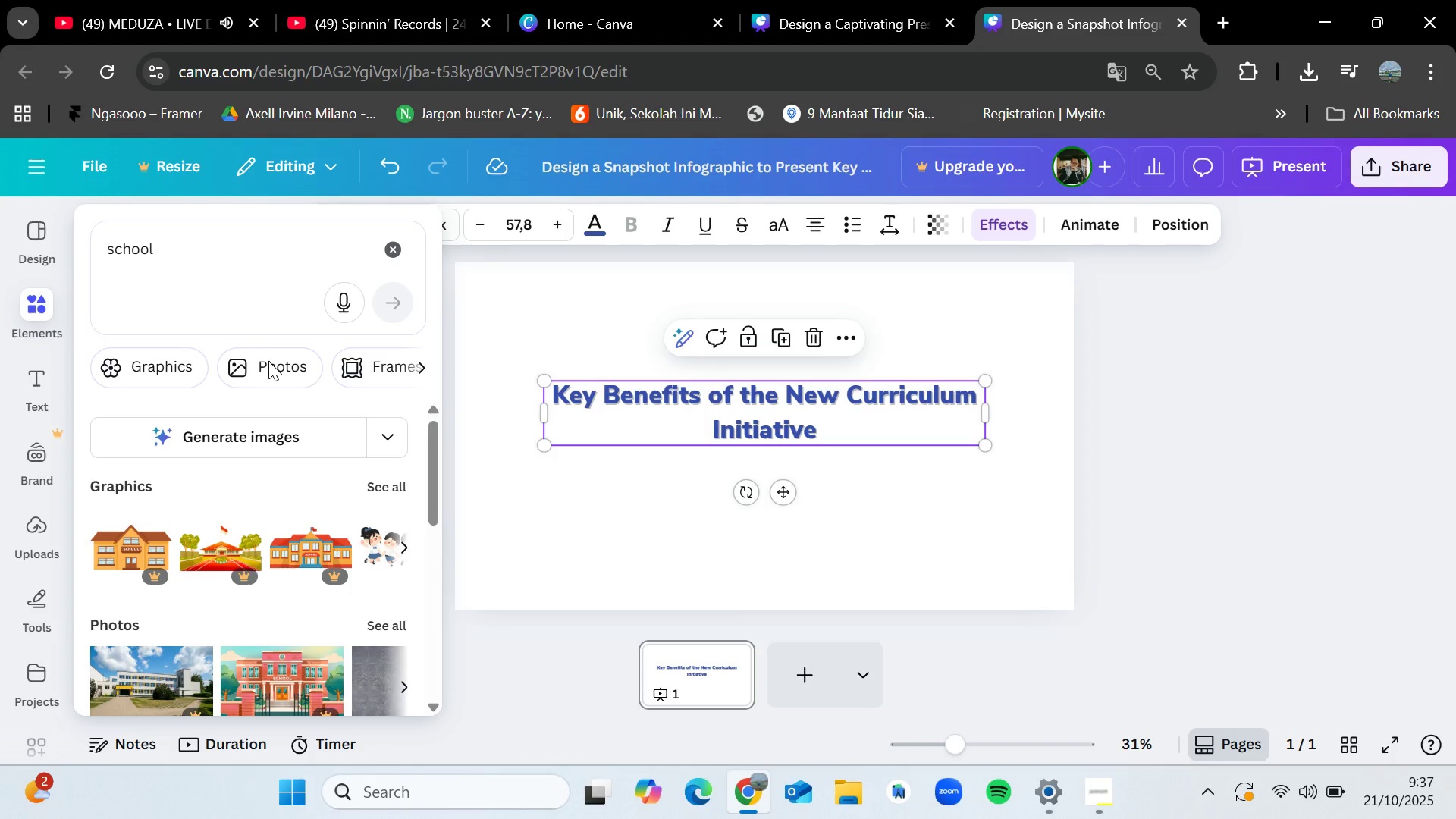 
scroll: coordinate [354, 594], scroll_direction: down, amount: 1.0
 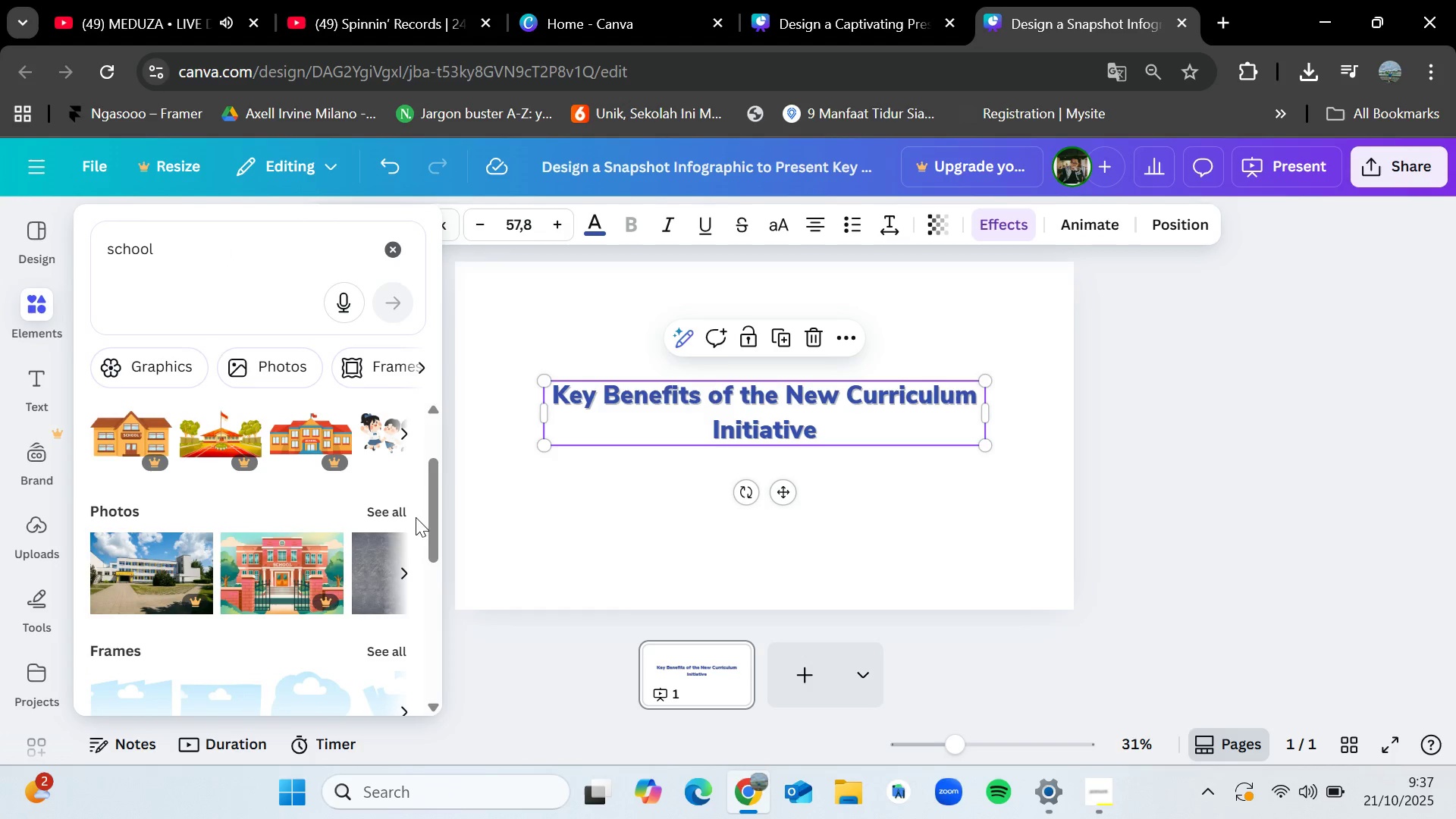 
mouse_move([394, 529])
 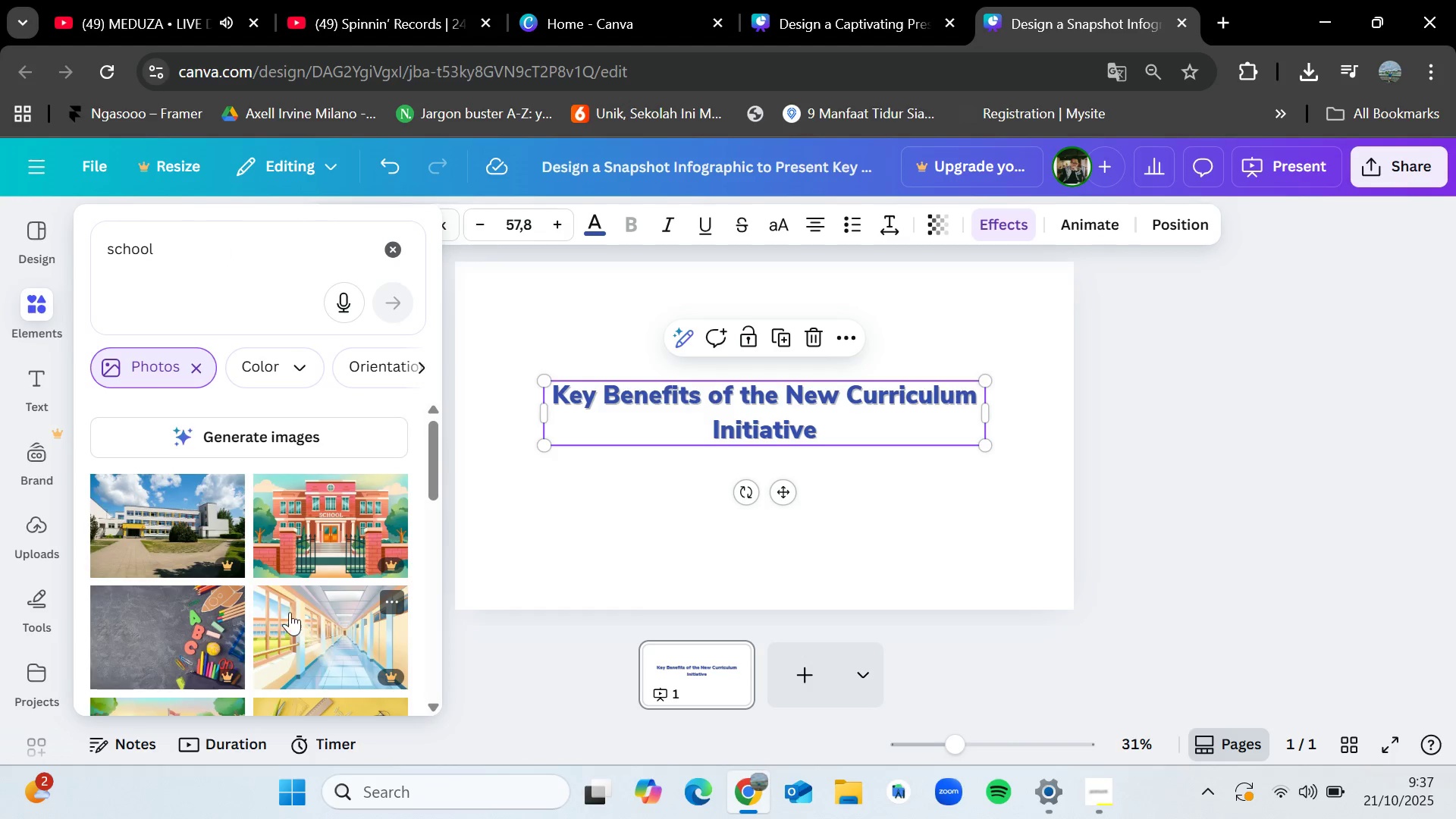 
scroll: coordinate [292, 611], scroll_direction: down, amount: 6.0
 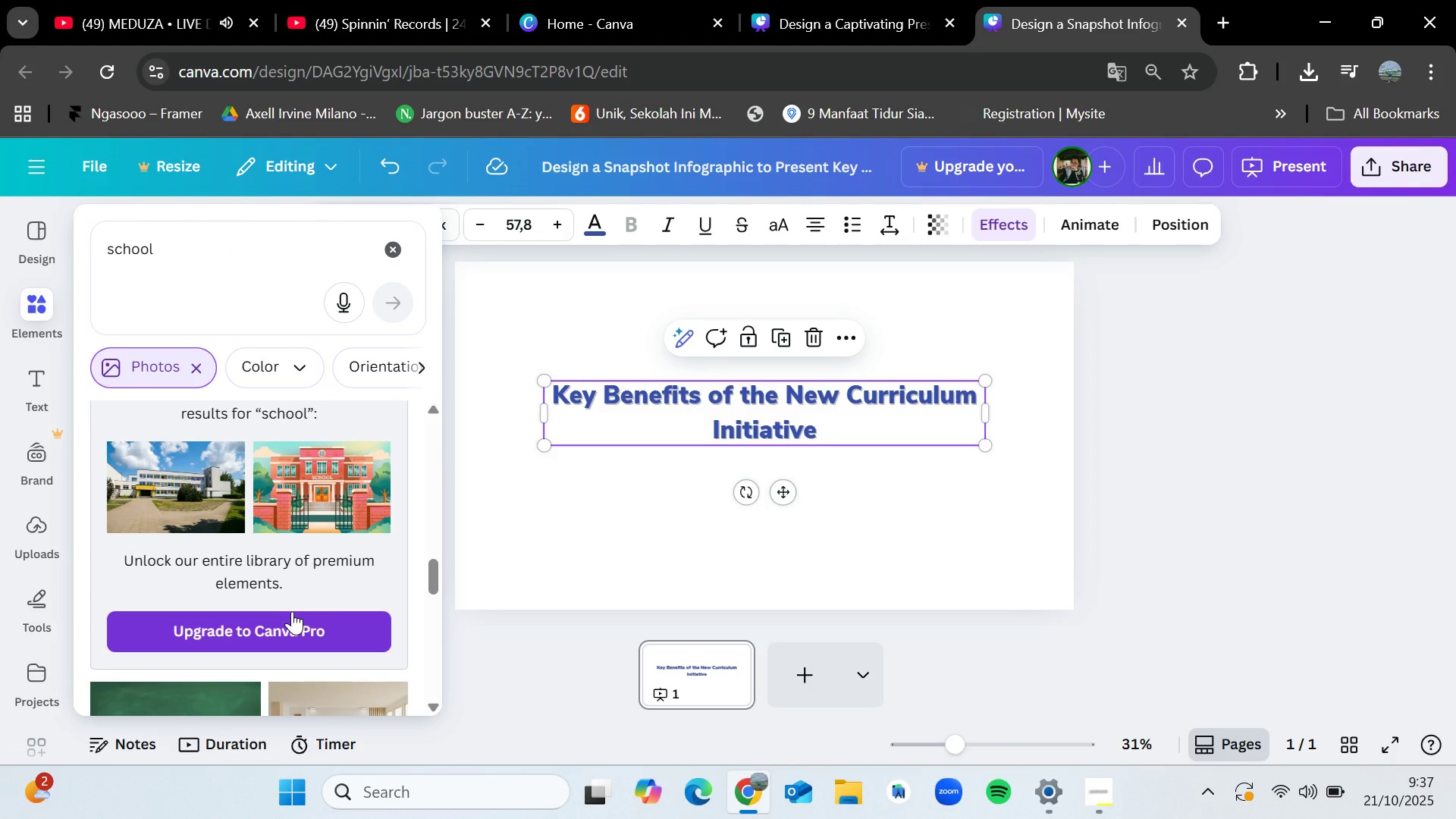 
left_click_drag(start_coordinate=[199, 490], to_coordinate=[525, 270])
 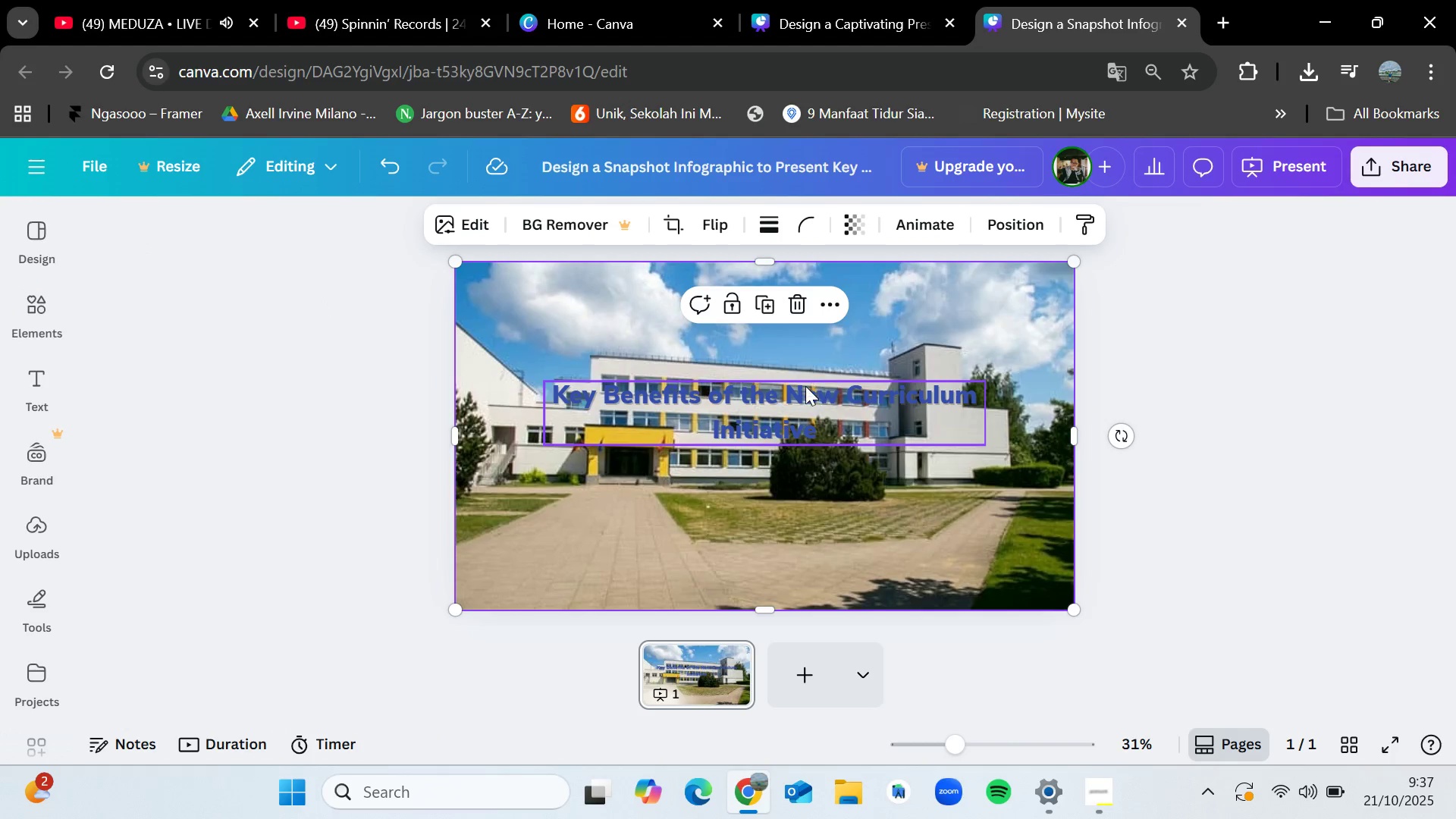 
left_click([805, 388])
 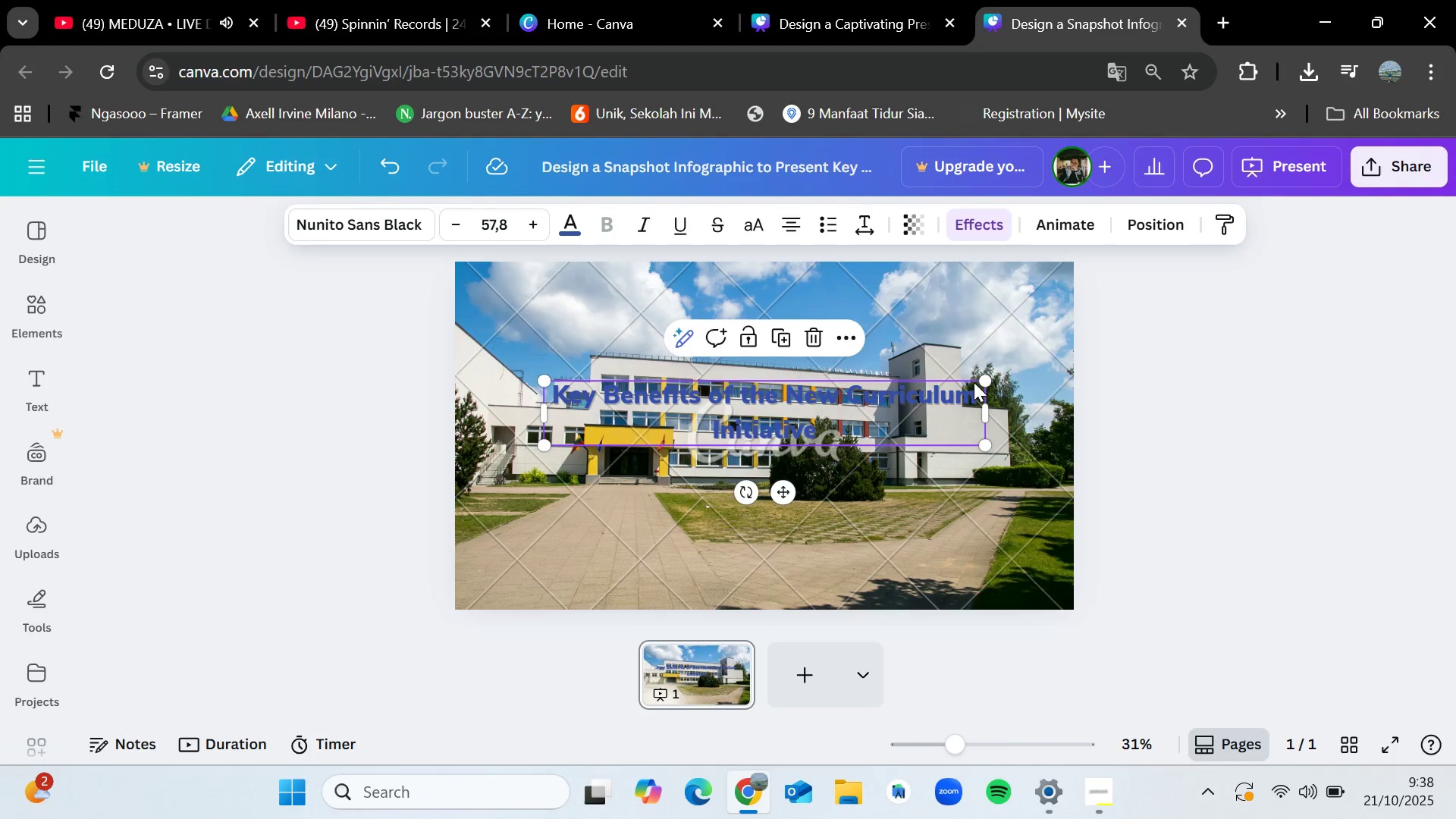 
left_click([804, 334])
 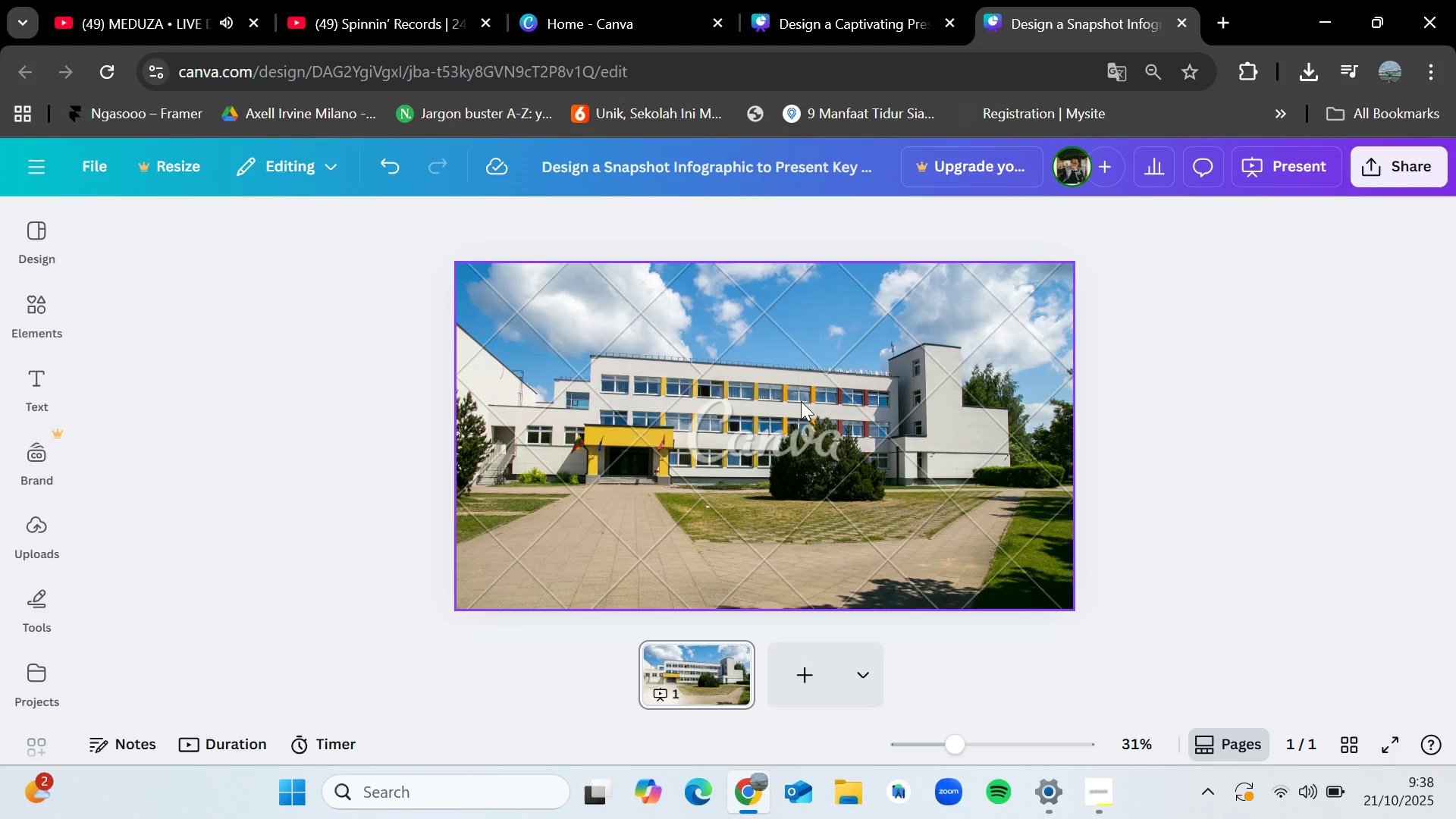 
key(Control+Z)
 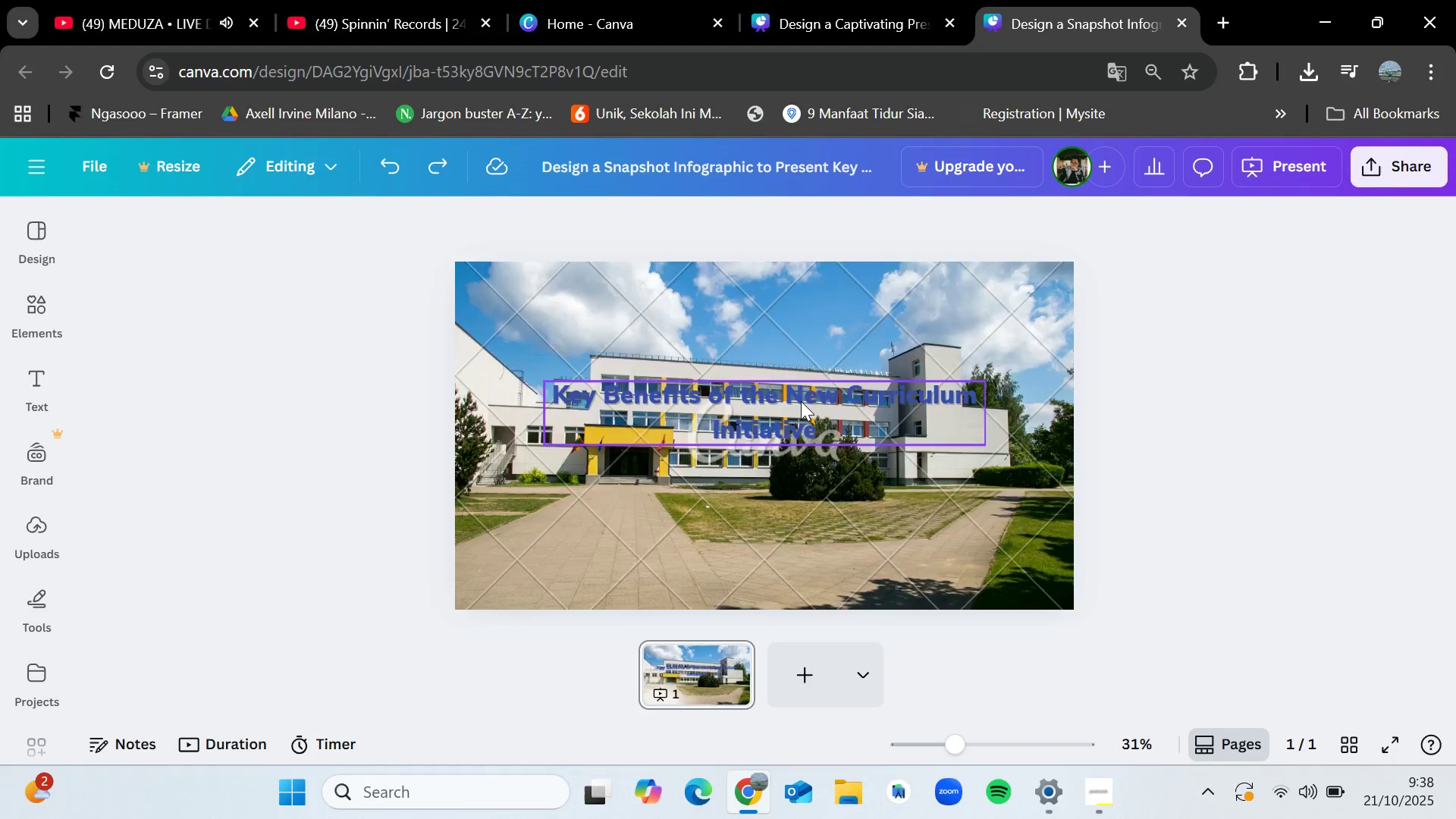 
key(Control+Z)
 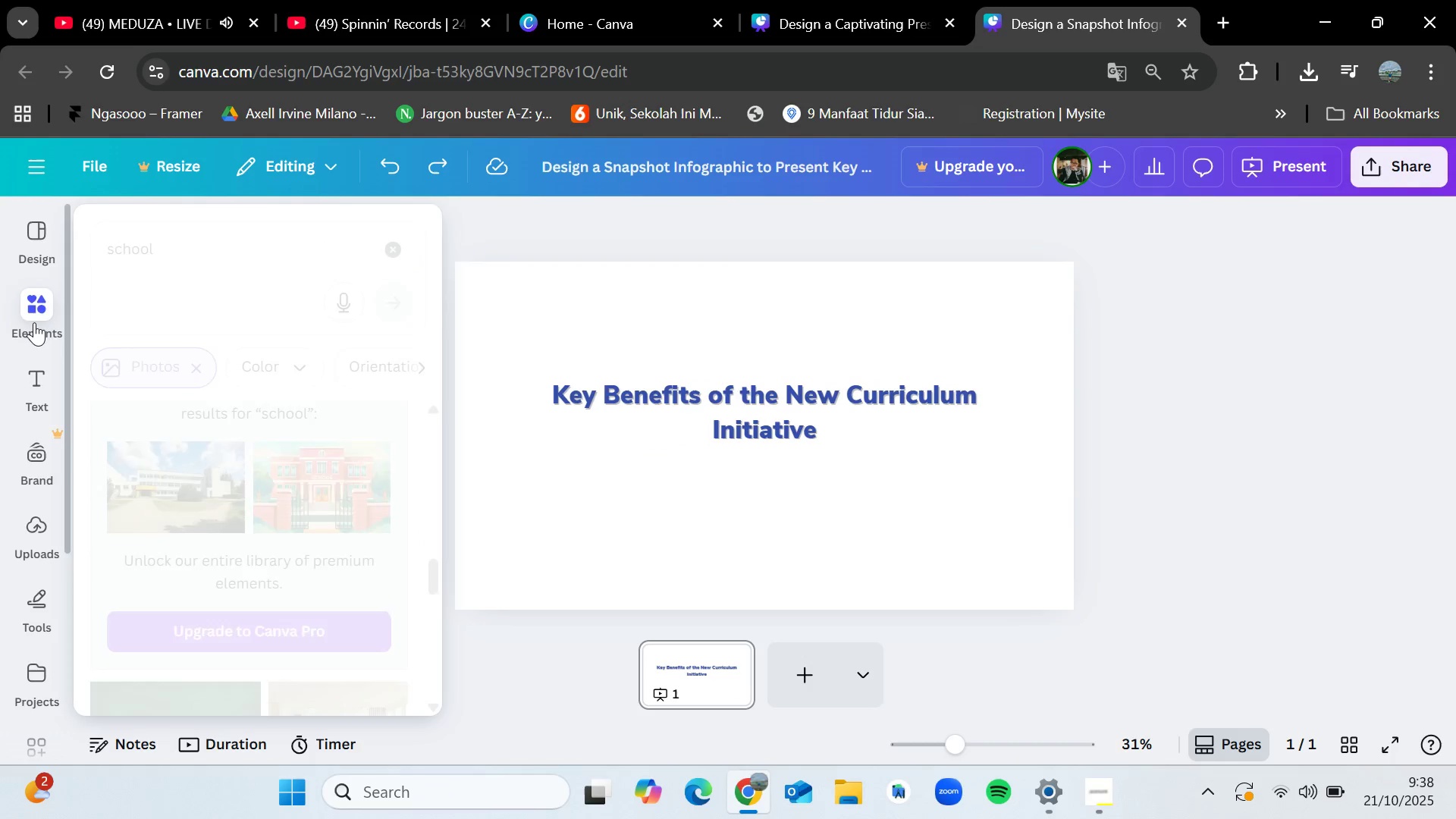 
left_click([34, 322])
 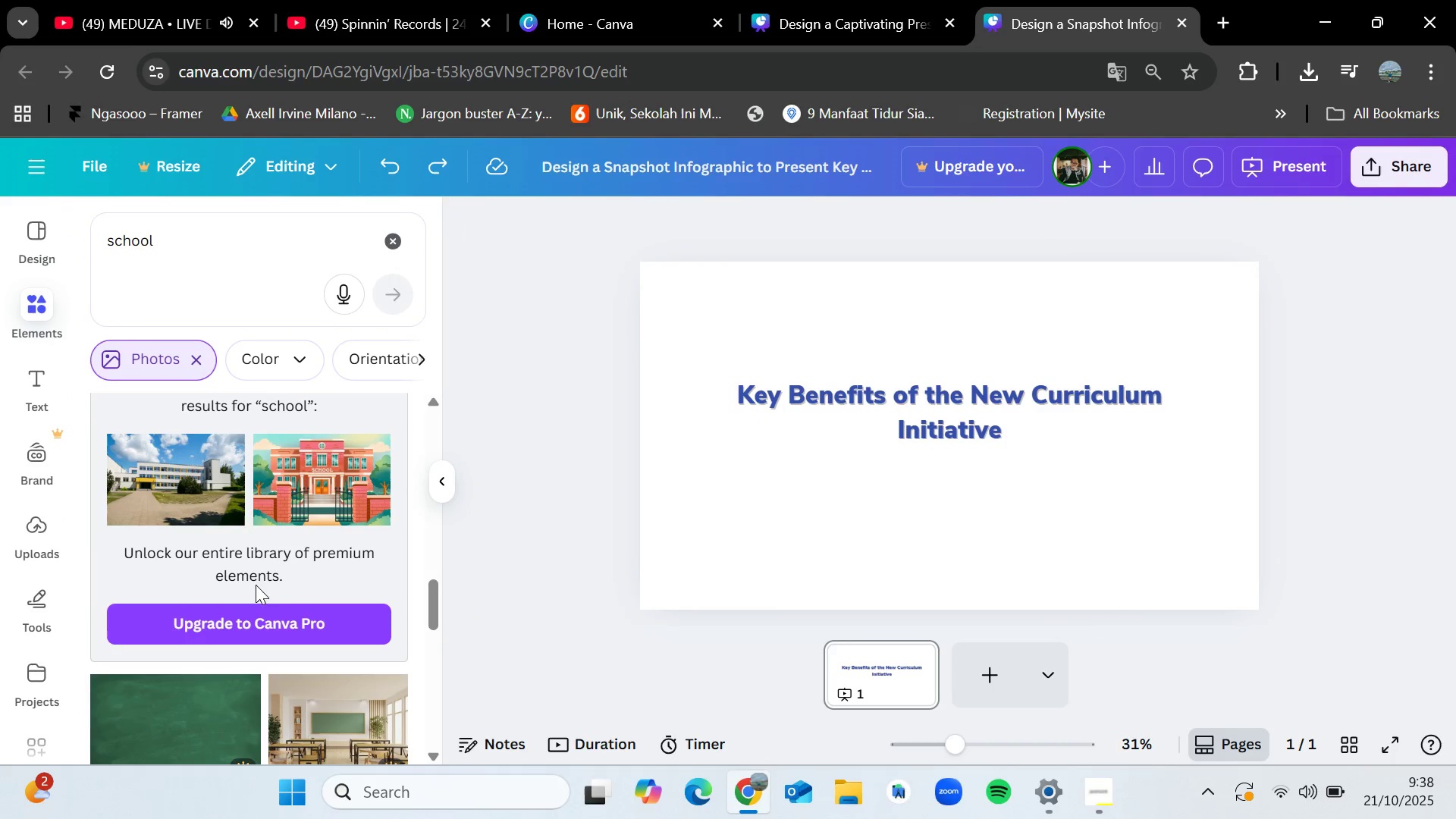 
scroll: coordinate [262, 629], scroll_direction: down, amount: 8.0
 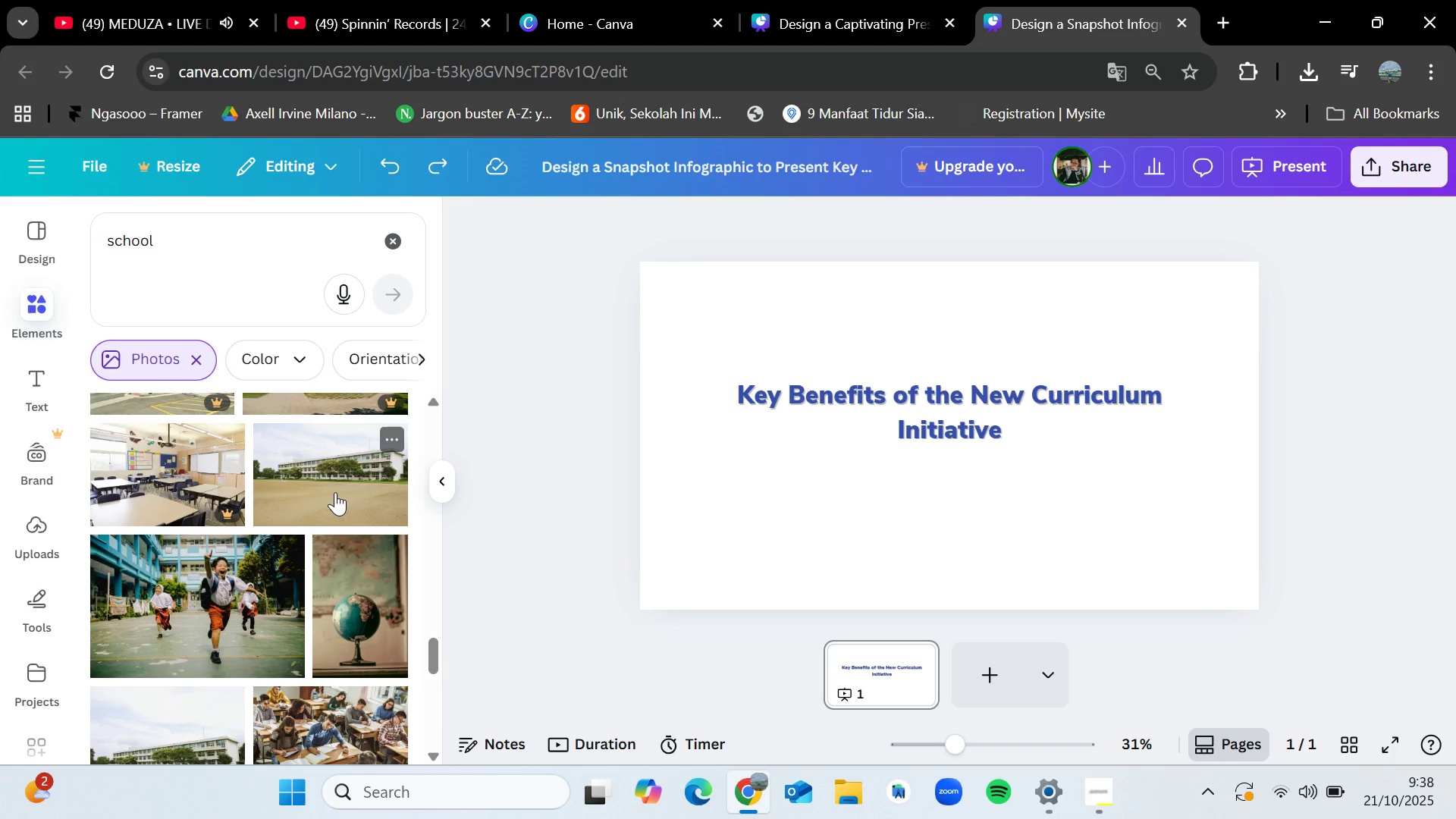 
left_click_drag(start_coordinate=[335, 492], to_coordinate=[669, 398])
 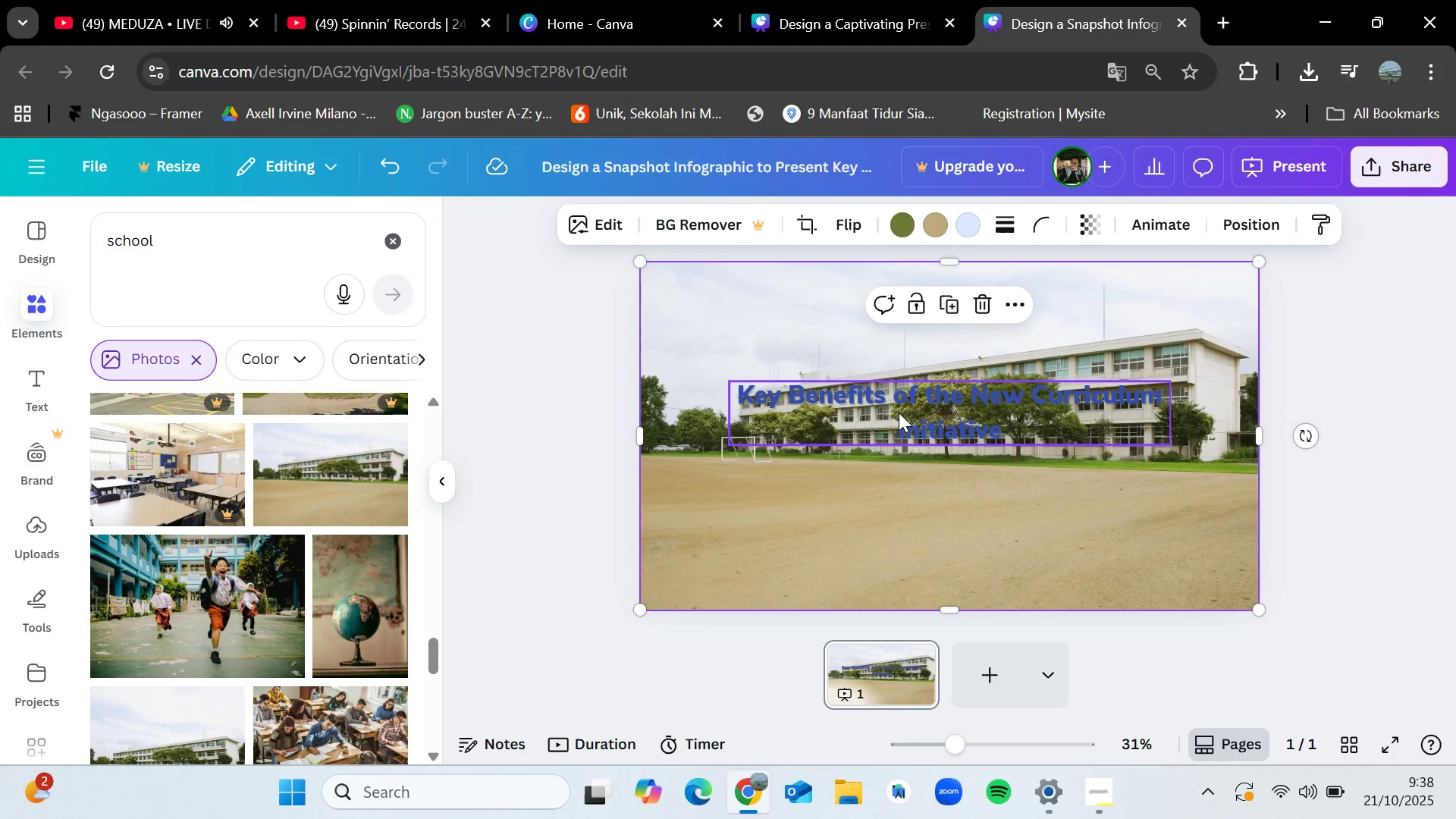 
left_click([905, 413])
 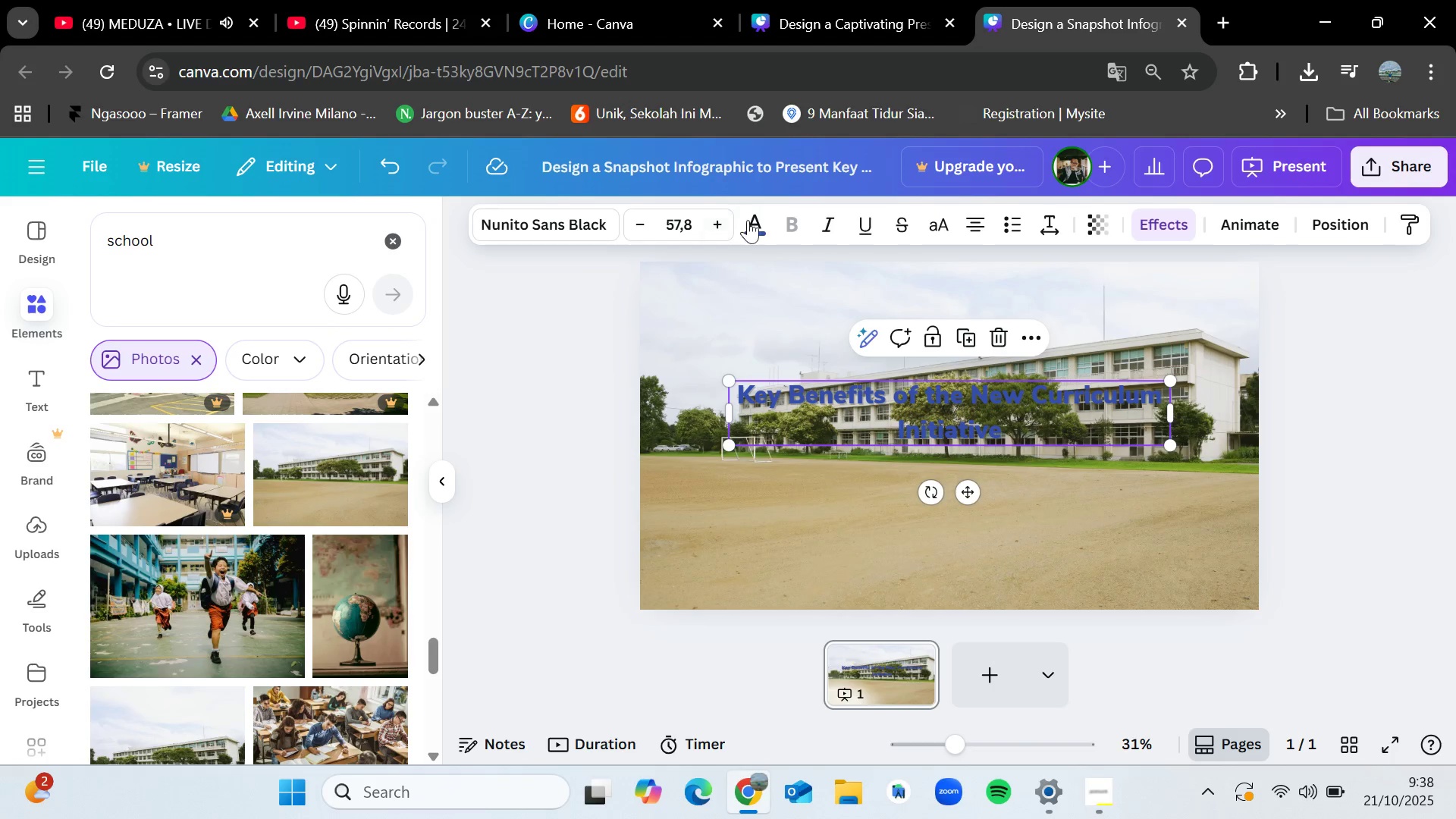 
left_click([752, 223])
 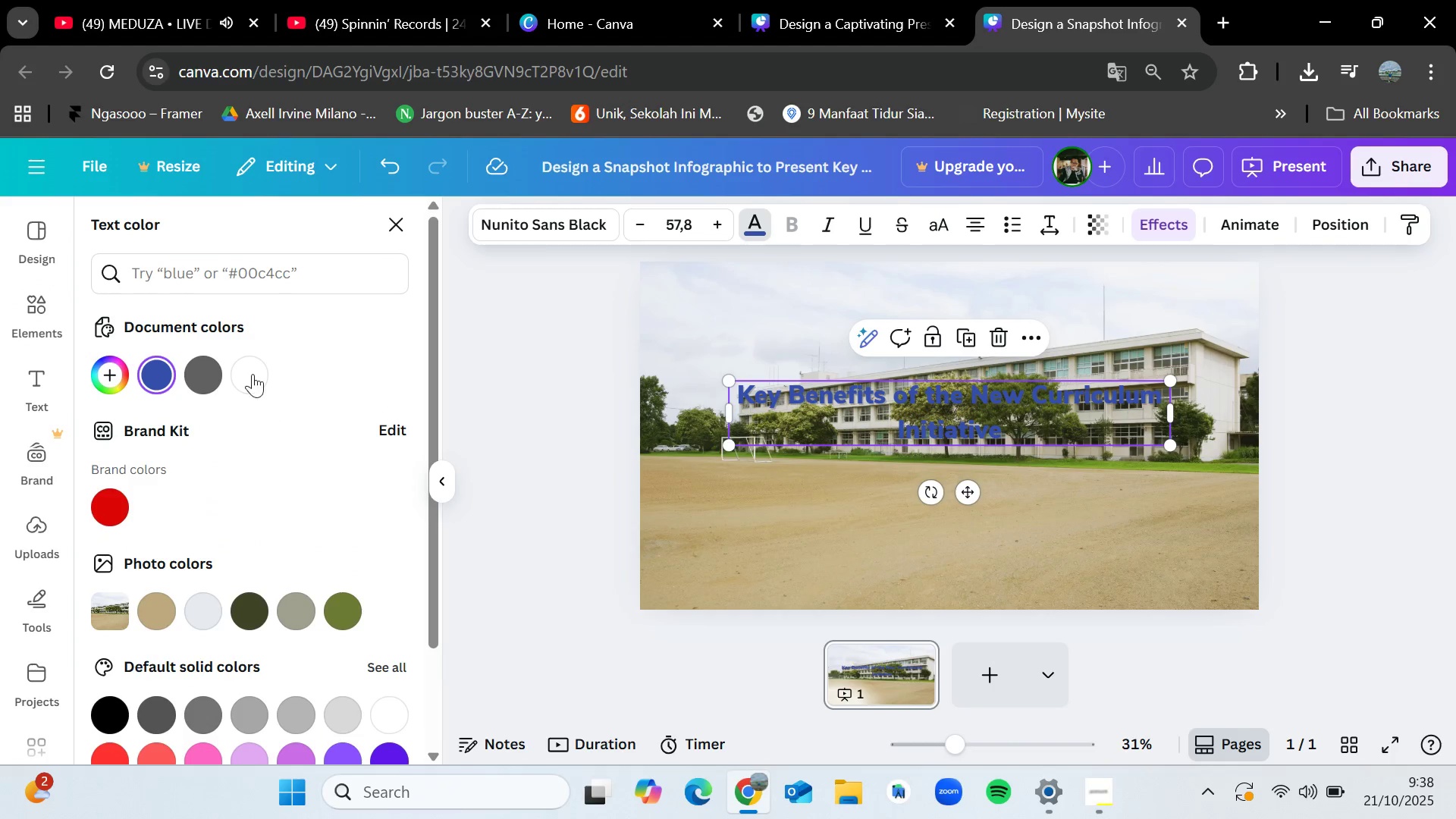 
left_click([247, 369])
 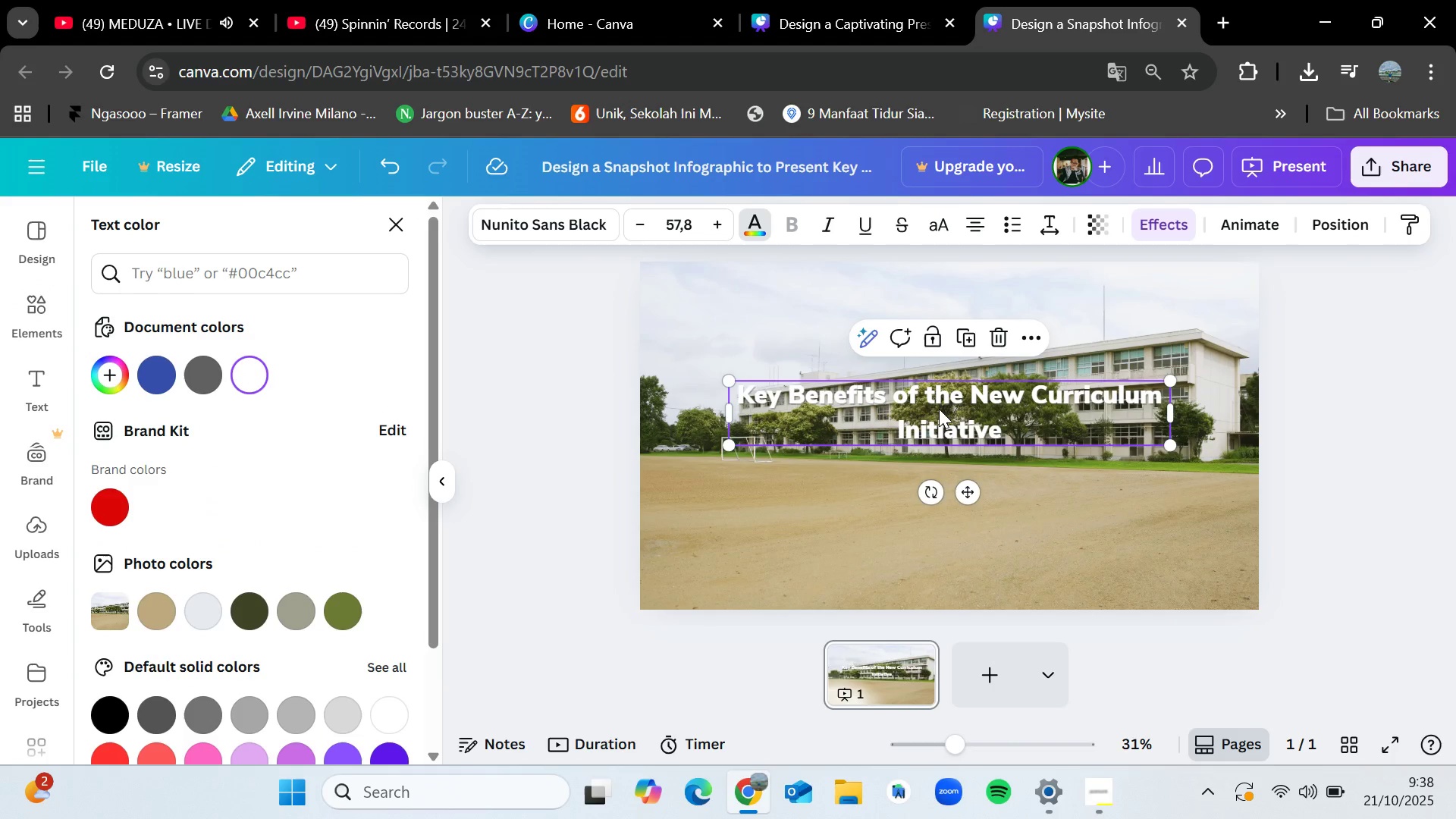 
left_click_drag(start_coordinate=[939, 409], to_coordinate=[943, 499])
 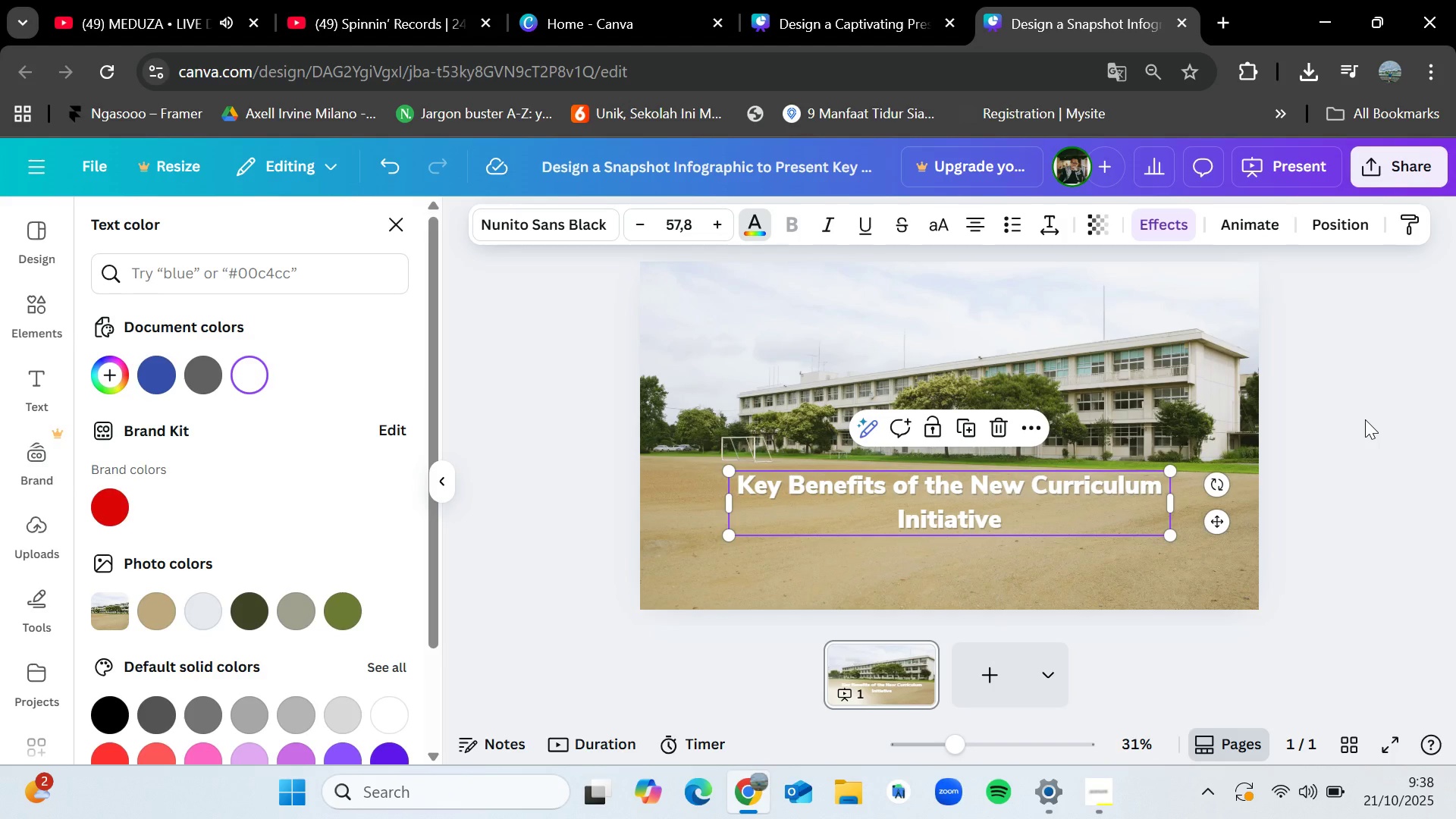 
left_click([1365, 419])
 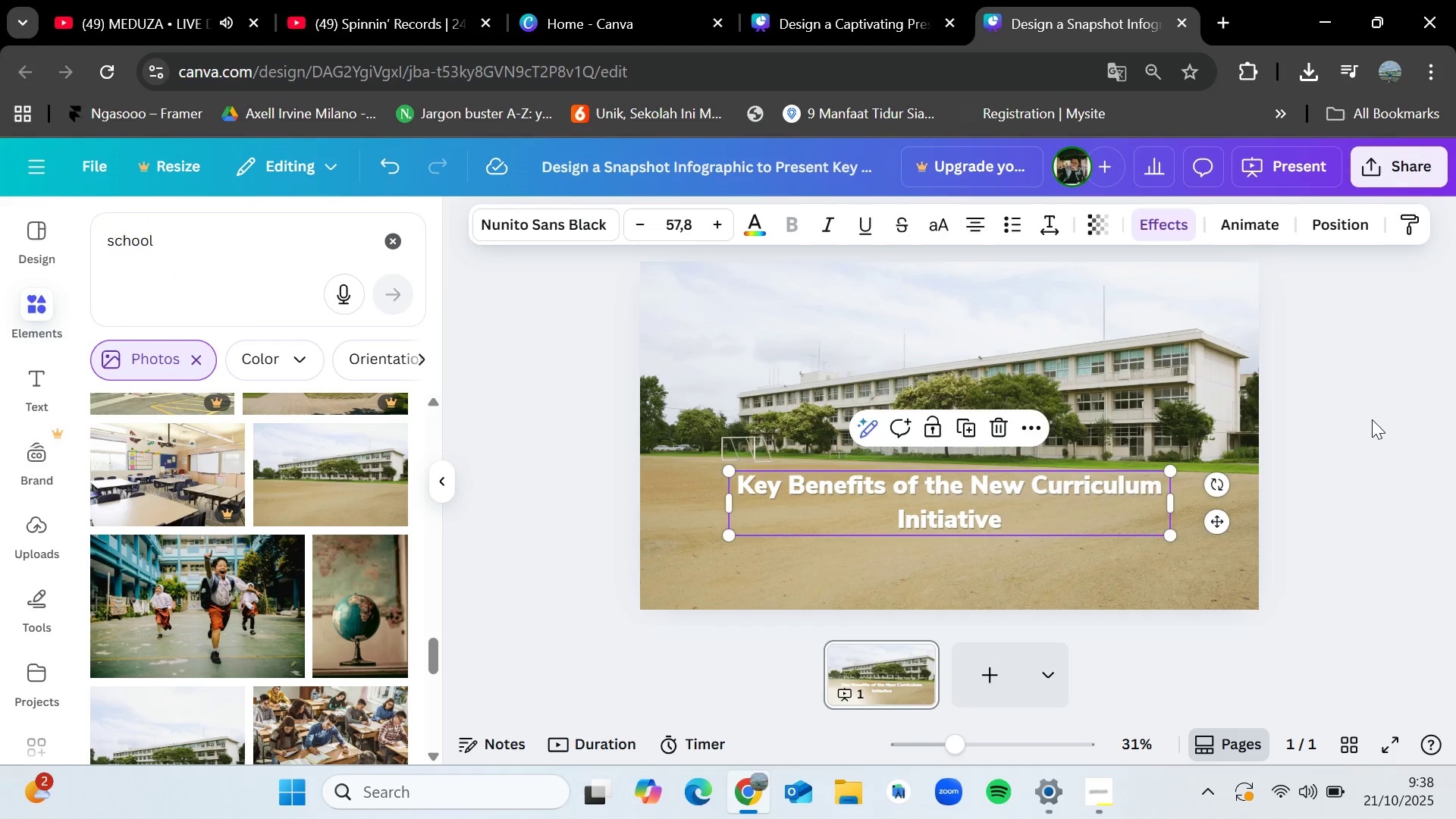 
left_click([1372, 419])